 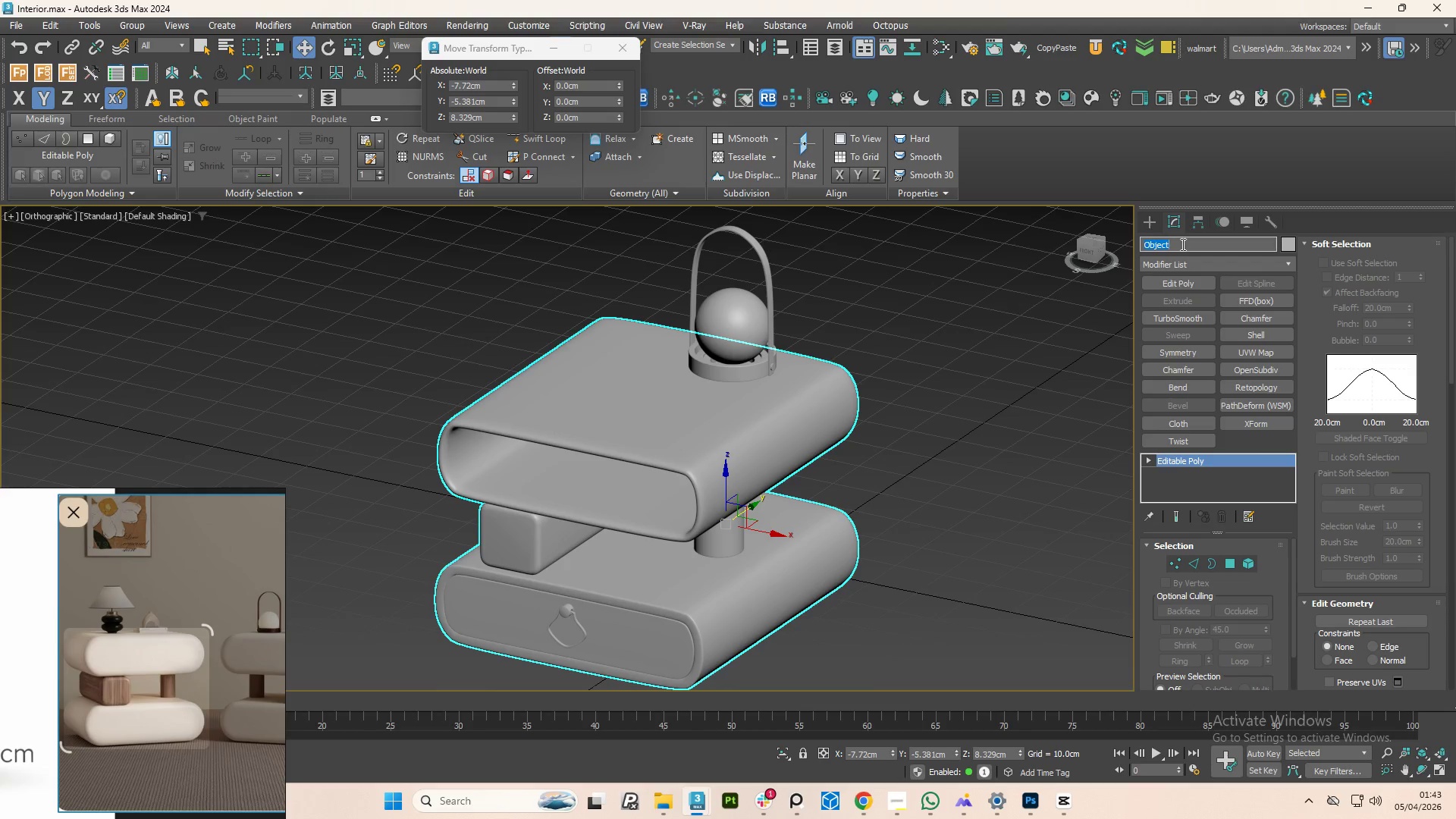 
type(Bedsisde Table)
 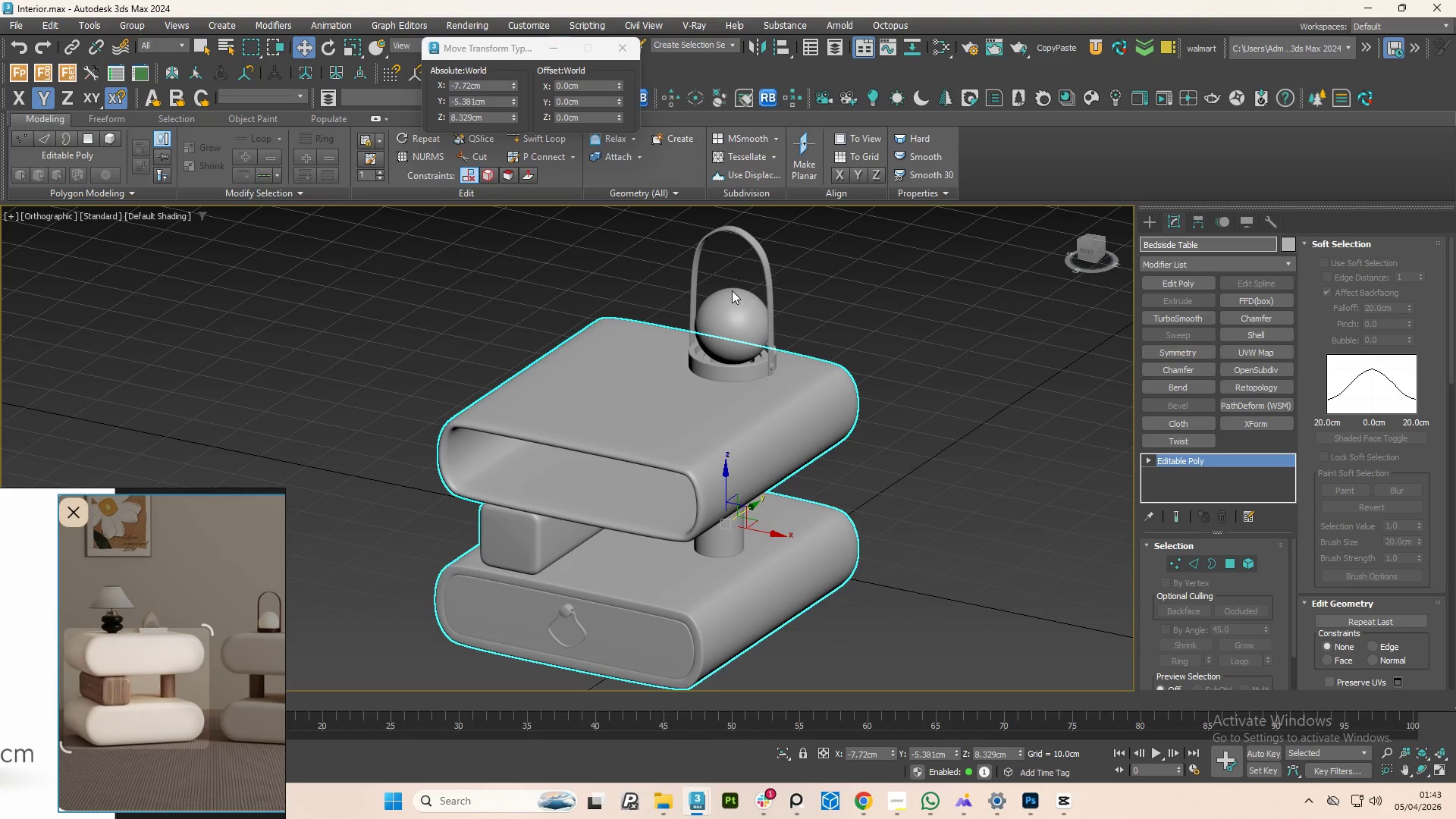 
left_click([732, 291])
 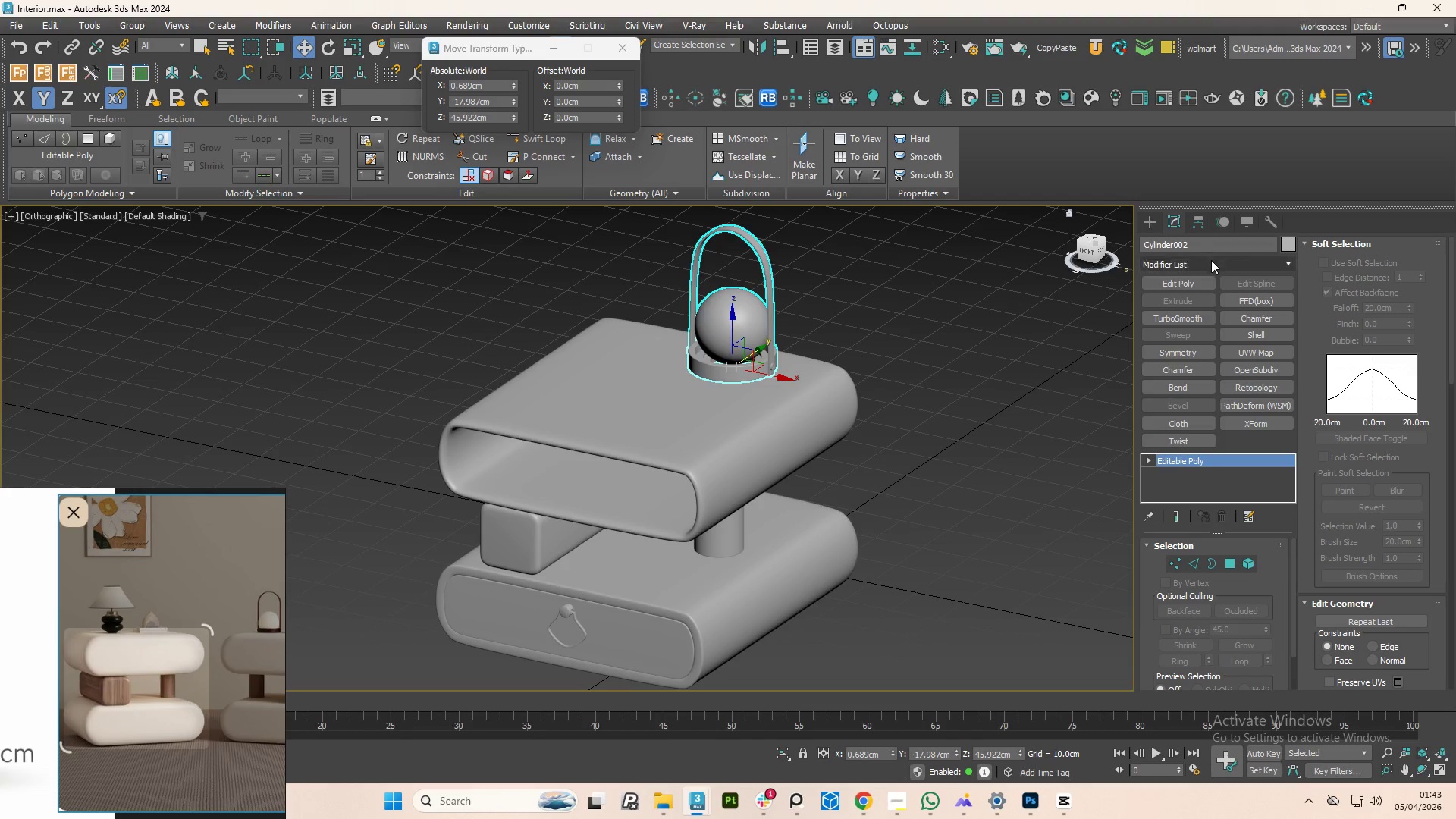 
left_click([1203, 243])
 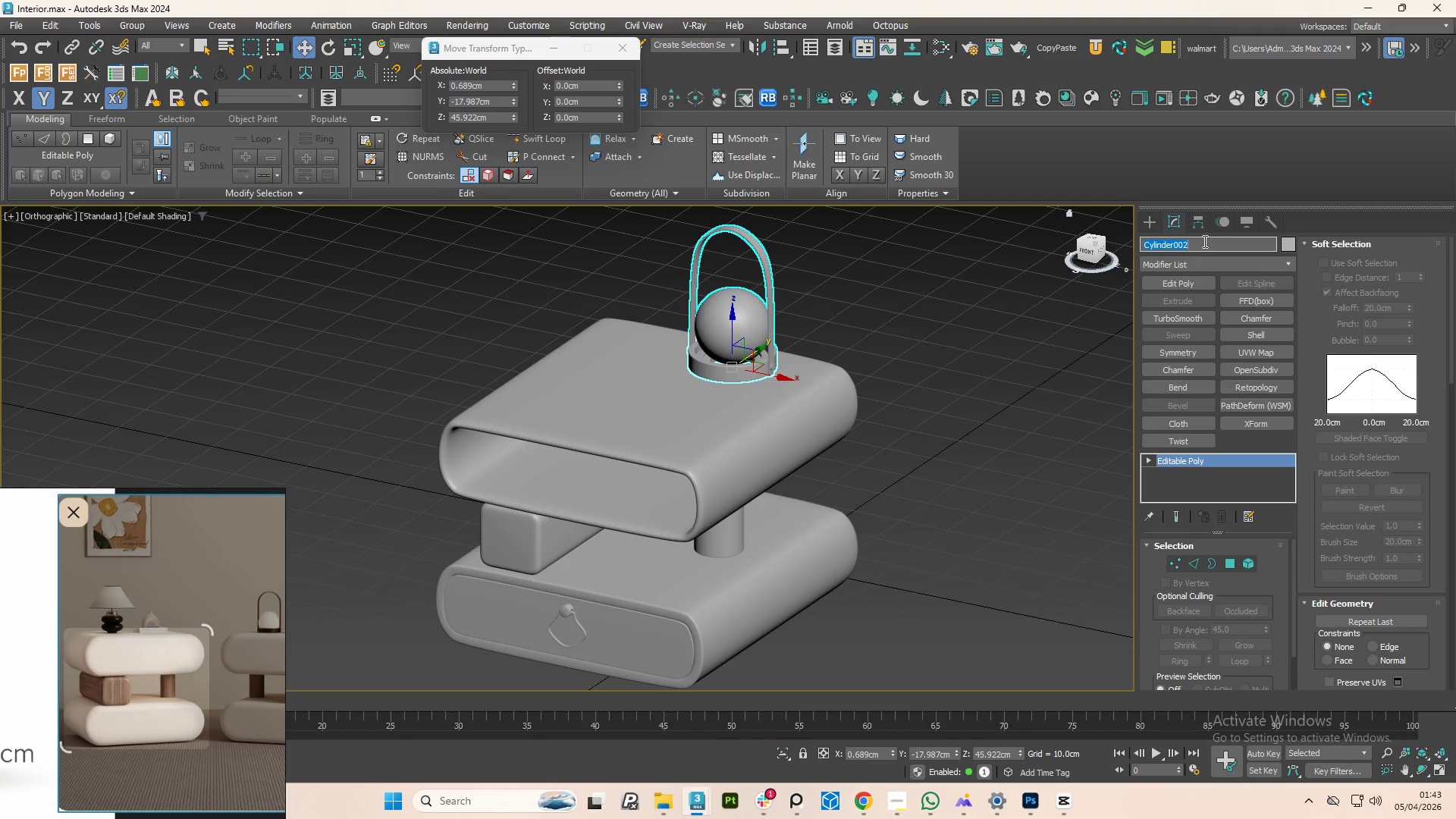 
type(Lantern)
 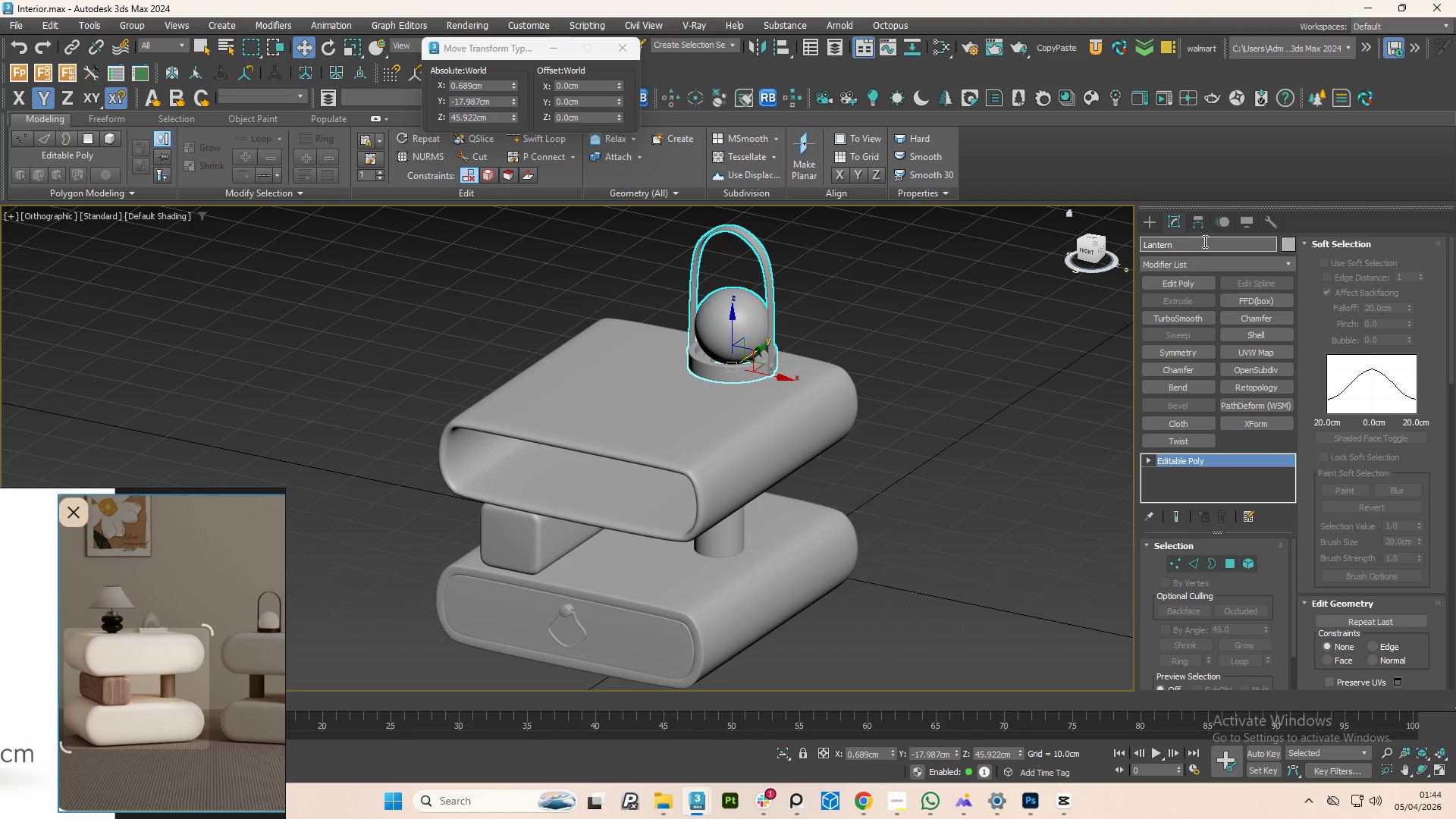 
key(Enter)
 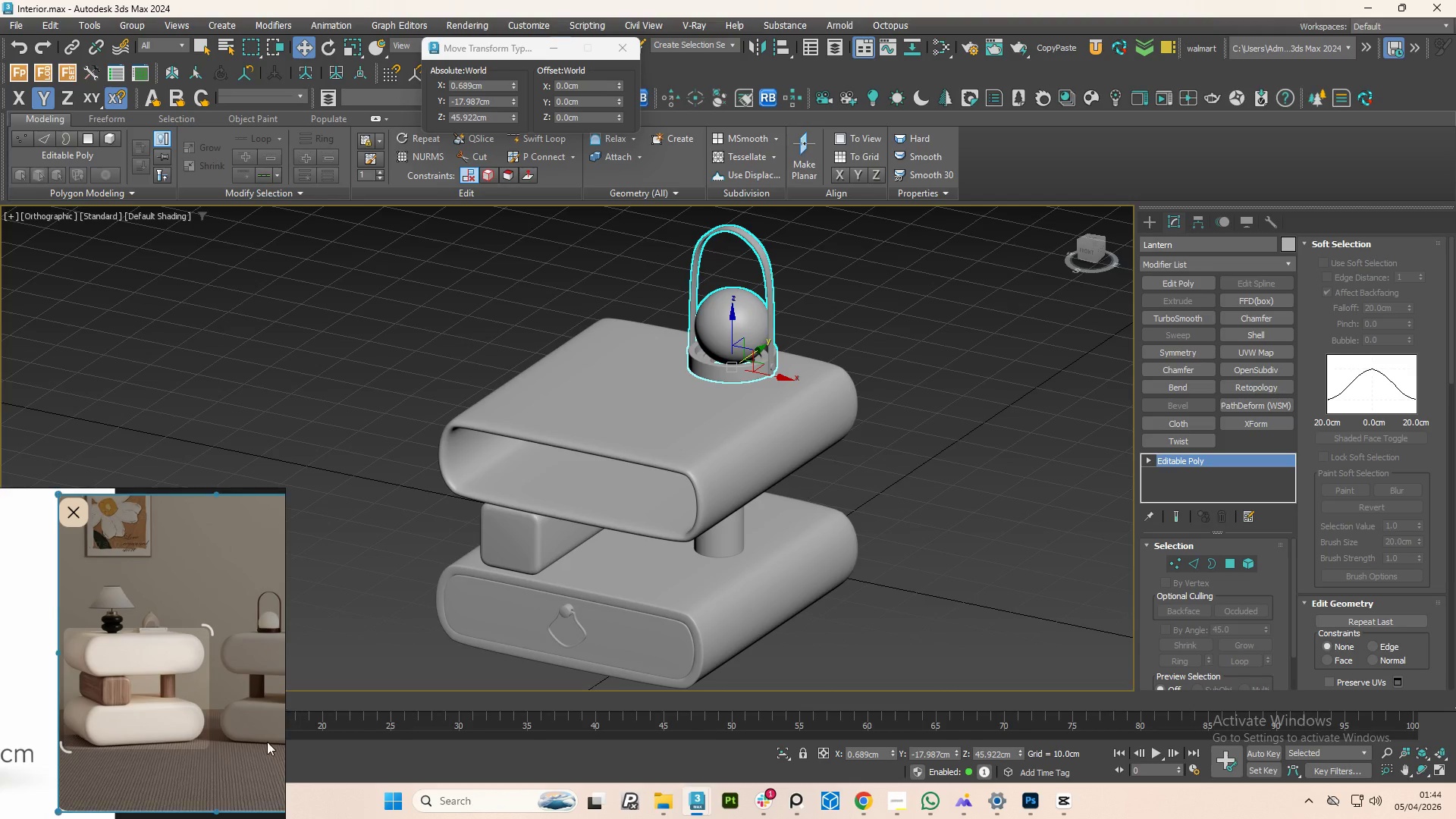 
scroll: coordinate [213, 602], scroll_direction: down, amount: 7.0
 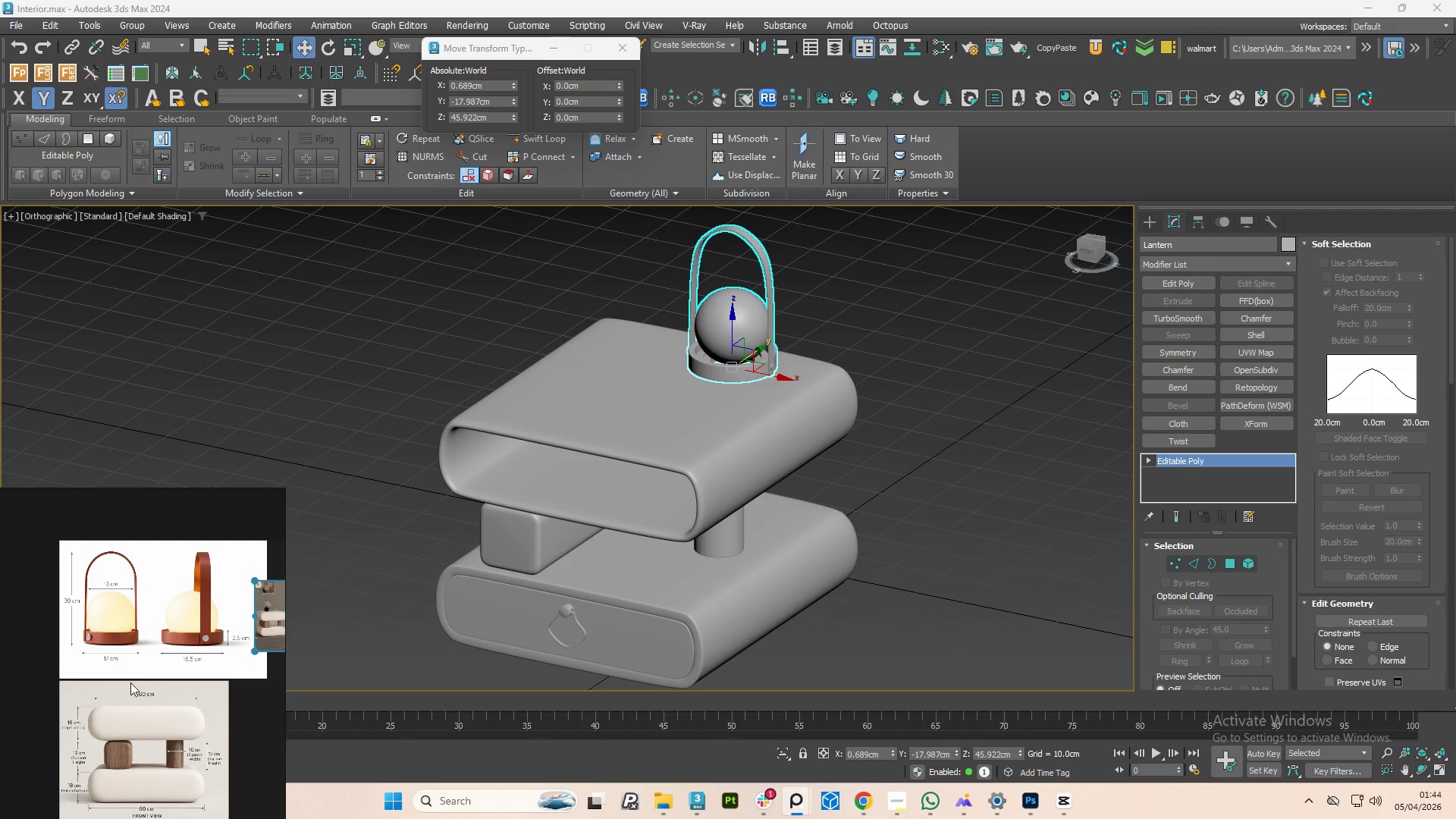 
scroll: coordinate [155, 703], scroll_direction: up, amount: 3.0
 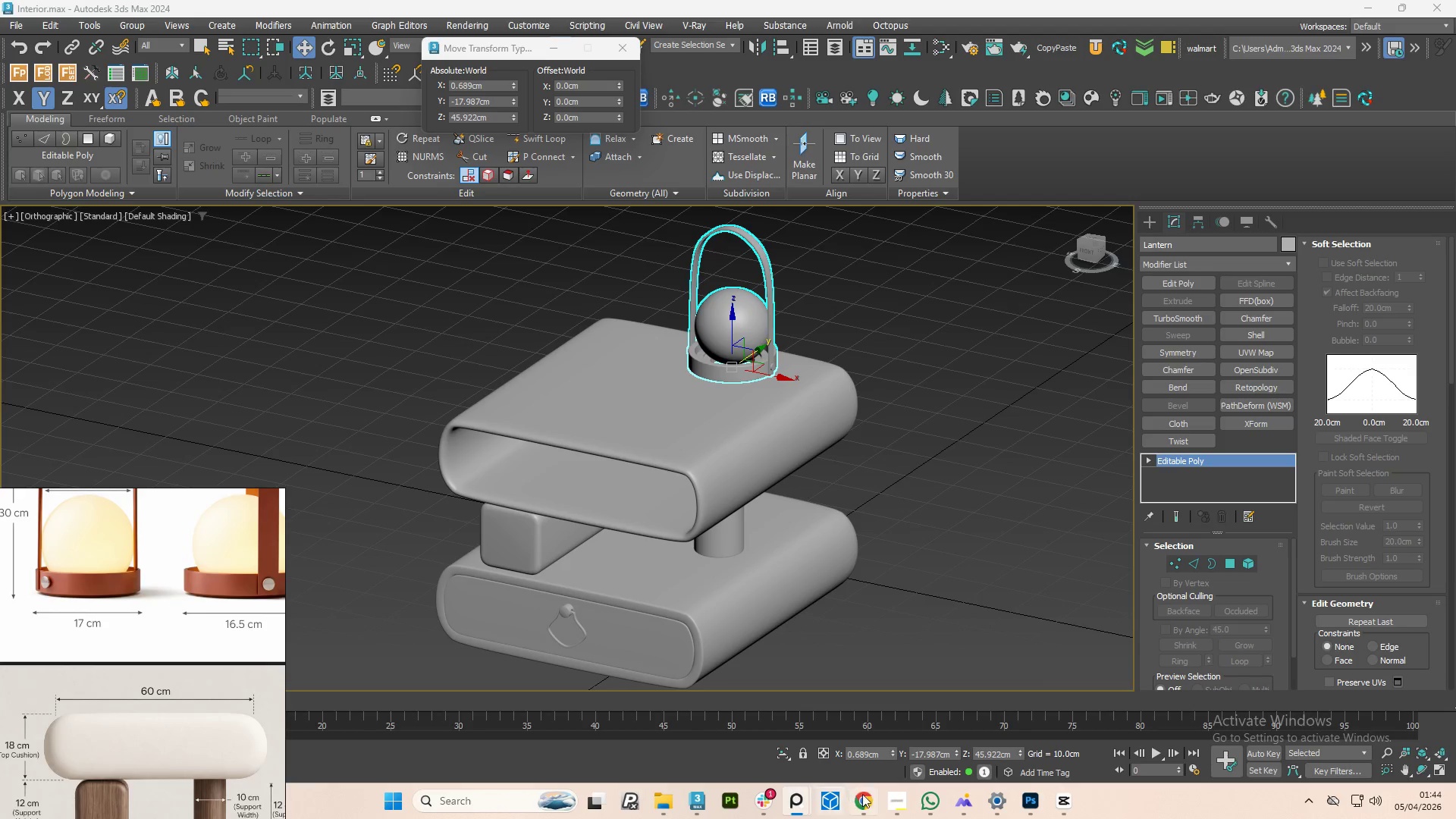 
left_click([892, 808])